 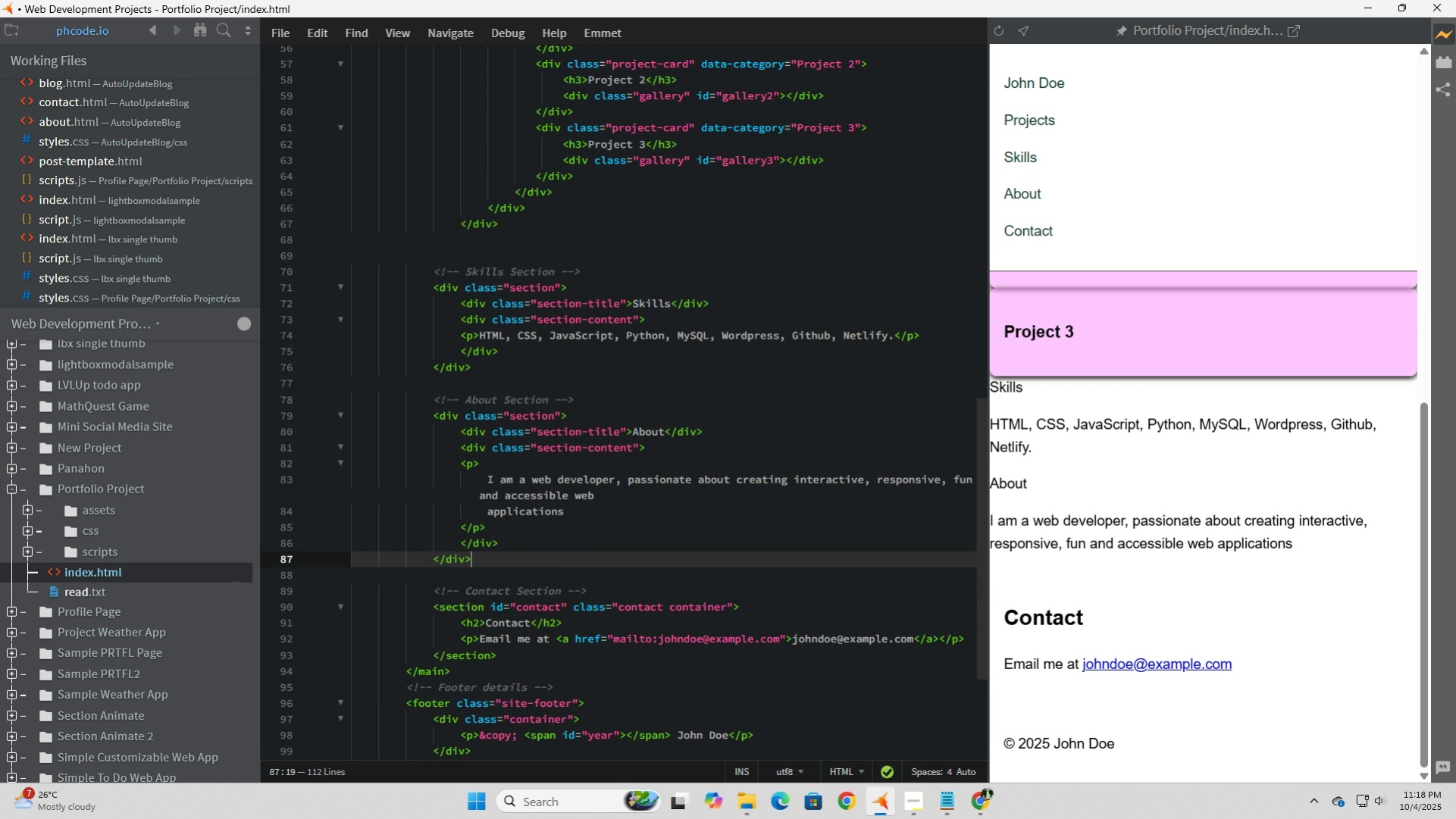 
key(Backspace)
 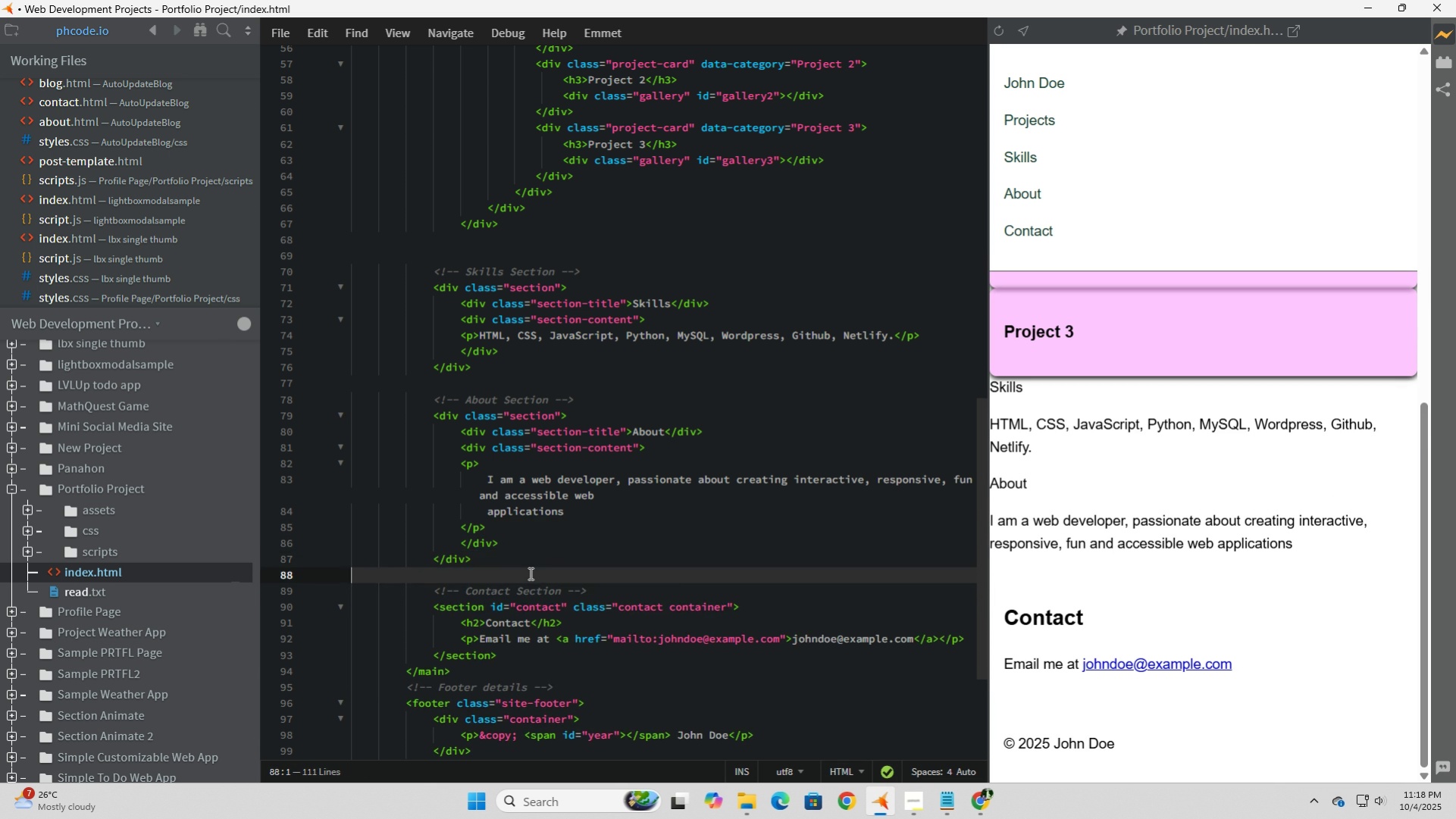 
left_click([529, 573])
 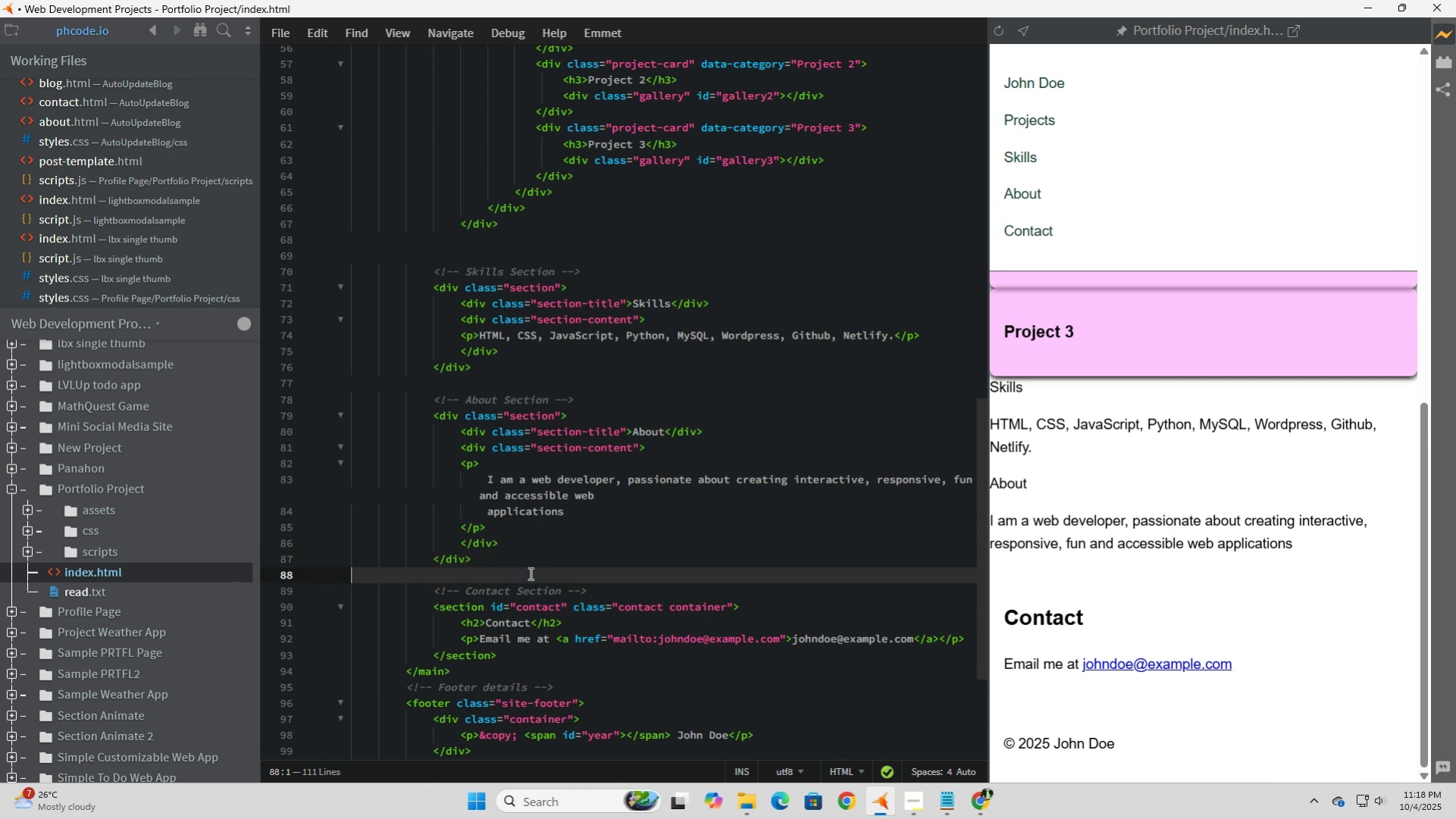 
key(Backspace)
 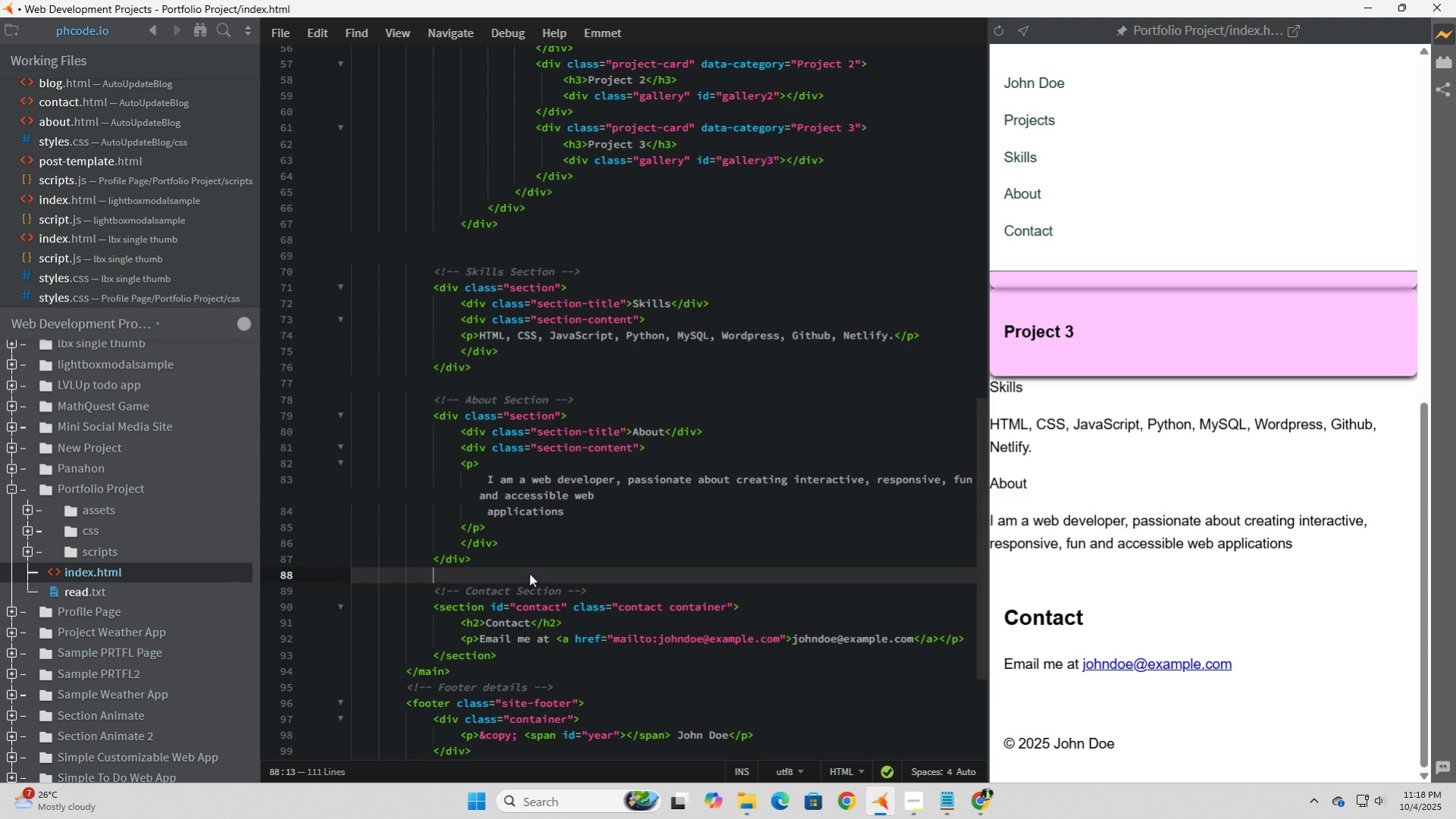 
key(Enter)
 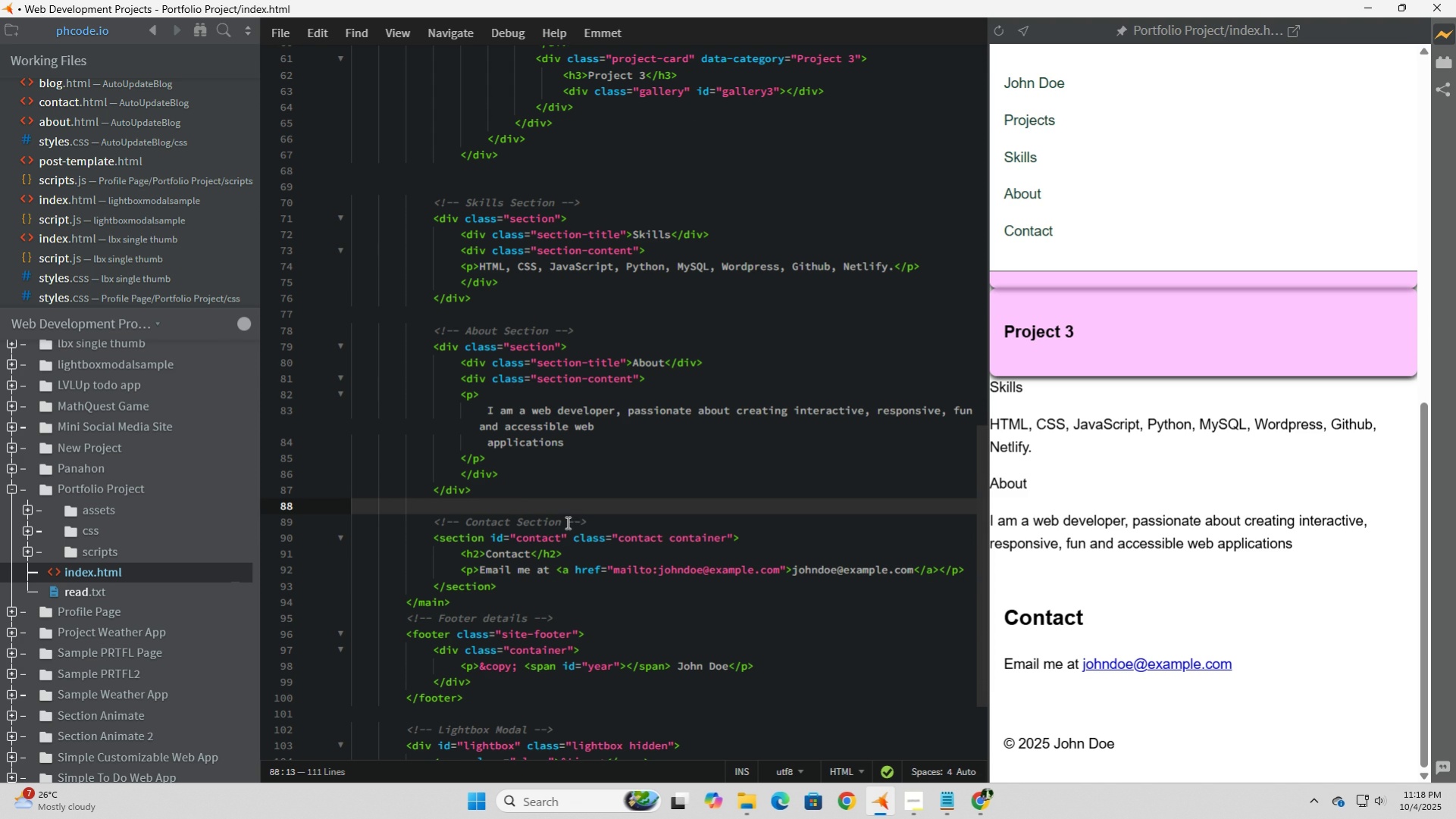 
scroll: coordinate [566, 522], scroll_direction: down, amount: 1.0